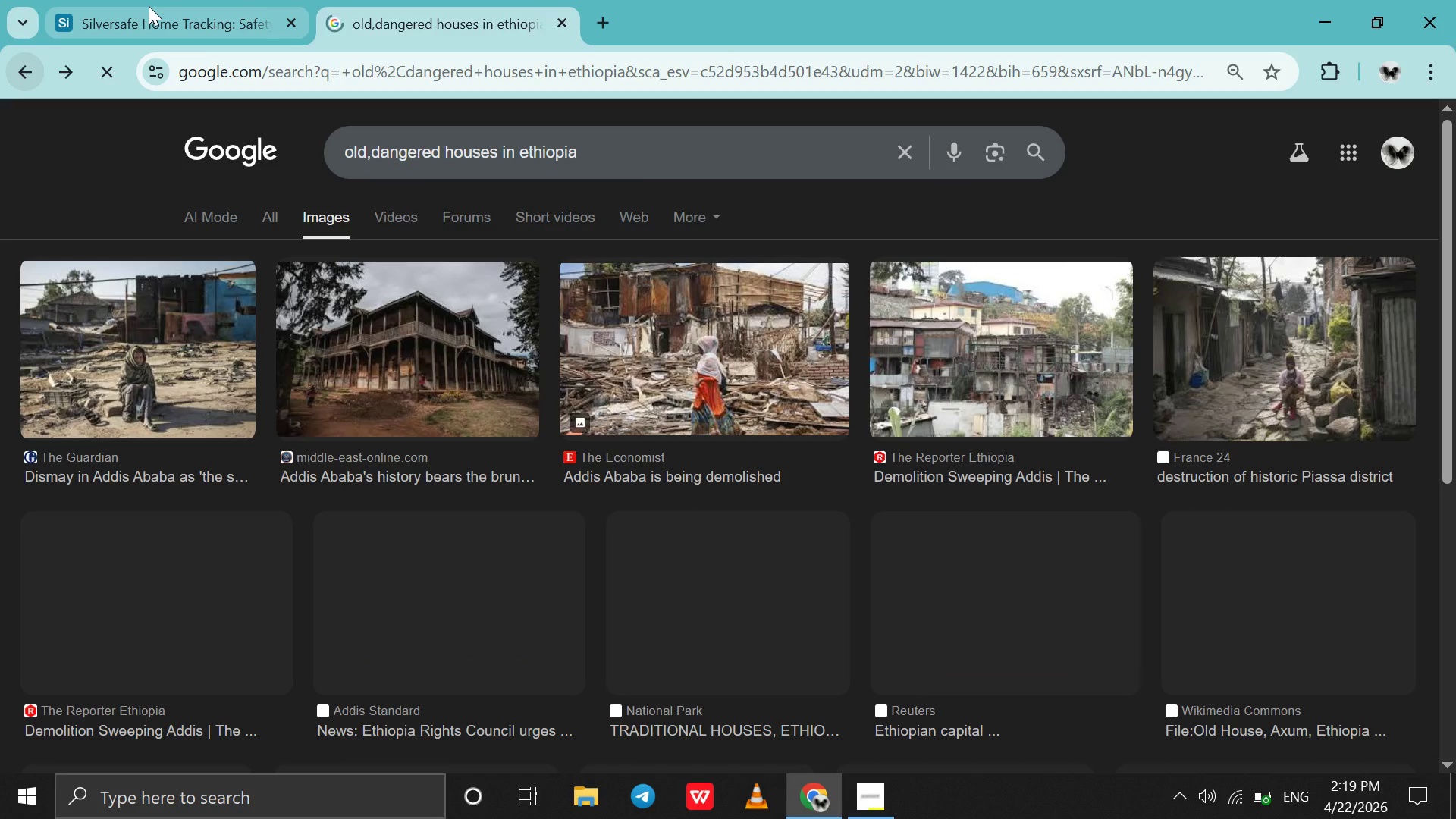 
left_click([154, 4])
 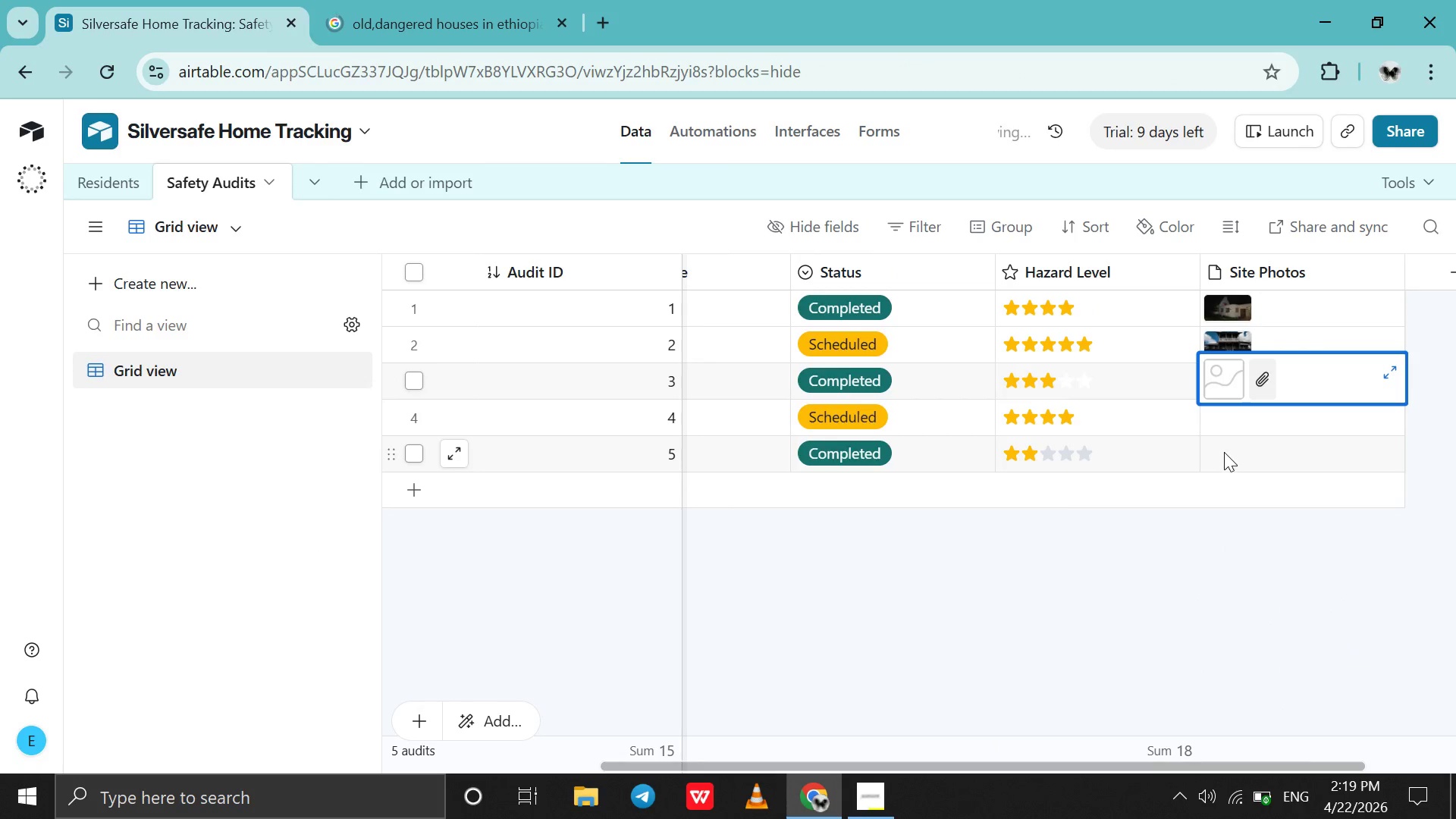 
left_click([1224, 419])
 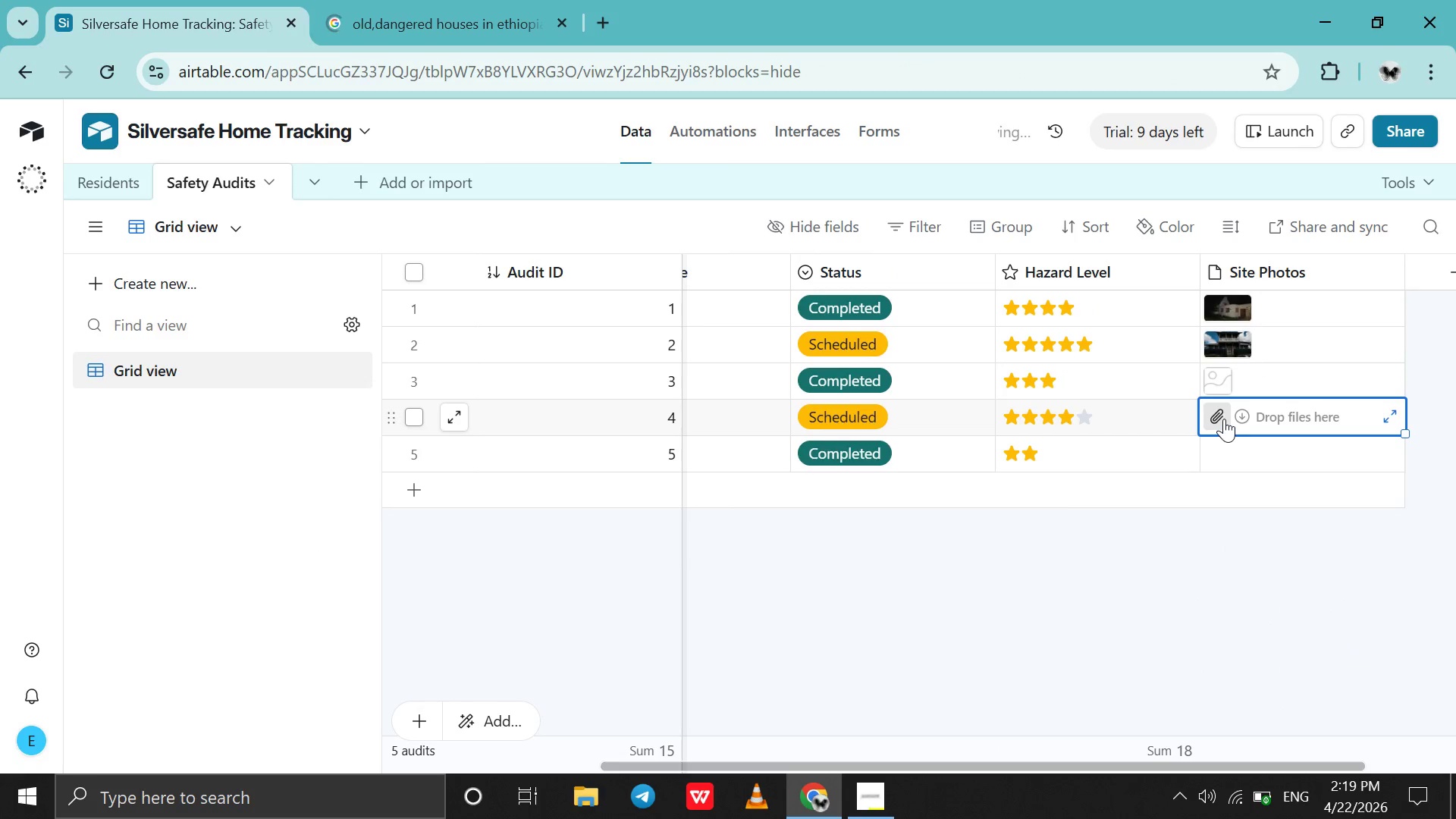 
left_click([1224, 419])
 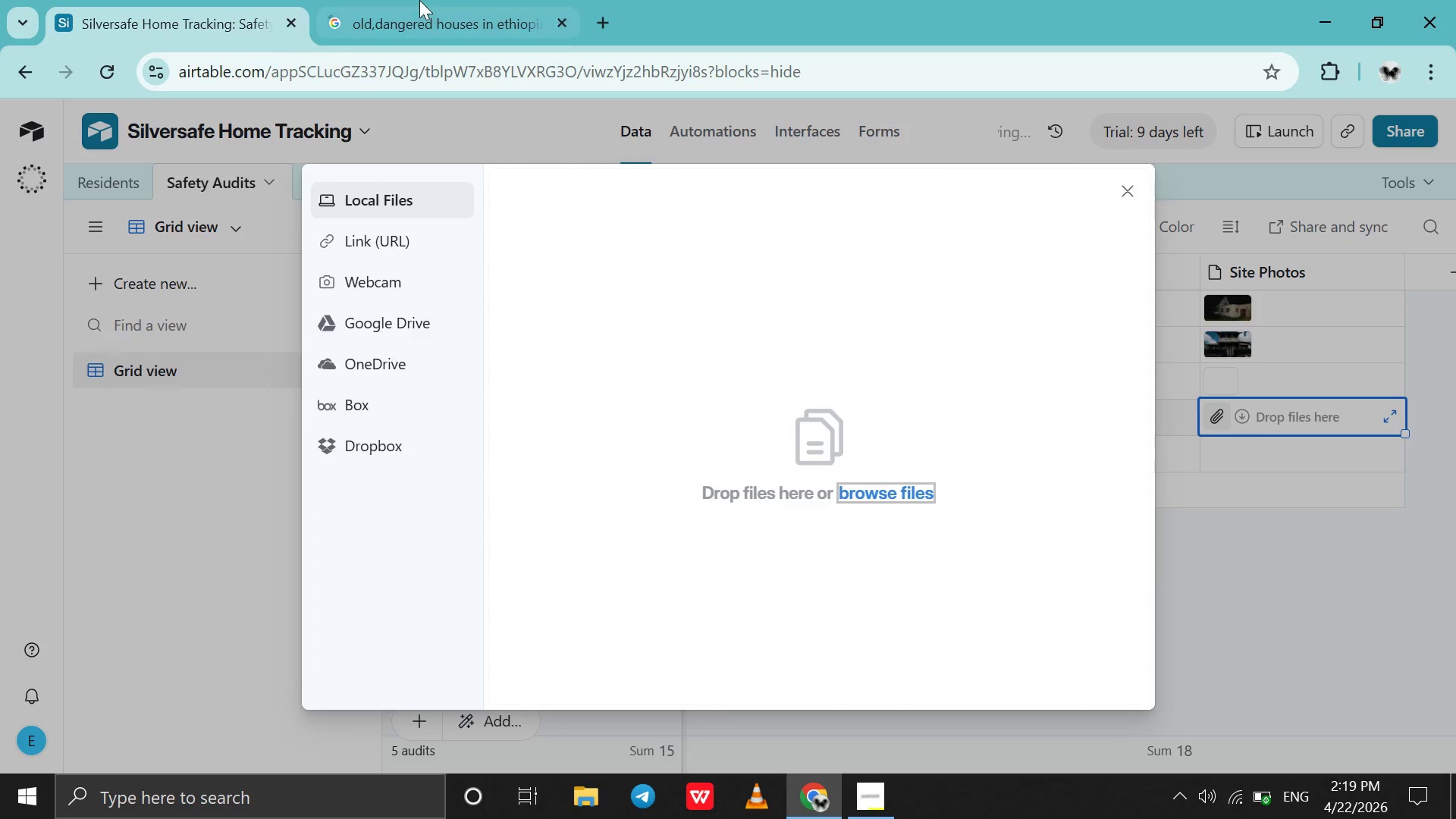 
left_click([413, 0])
 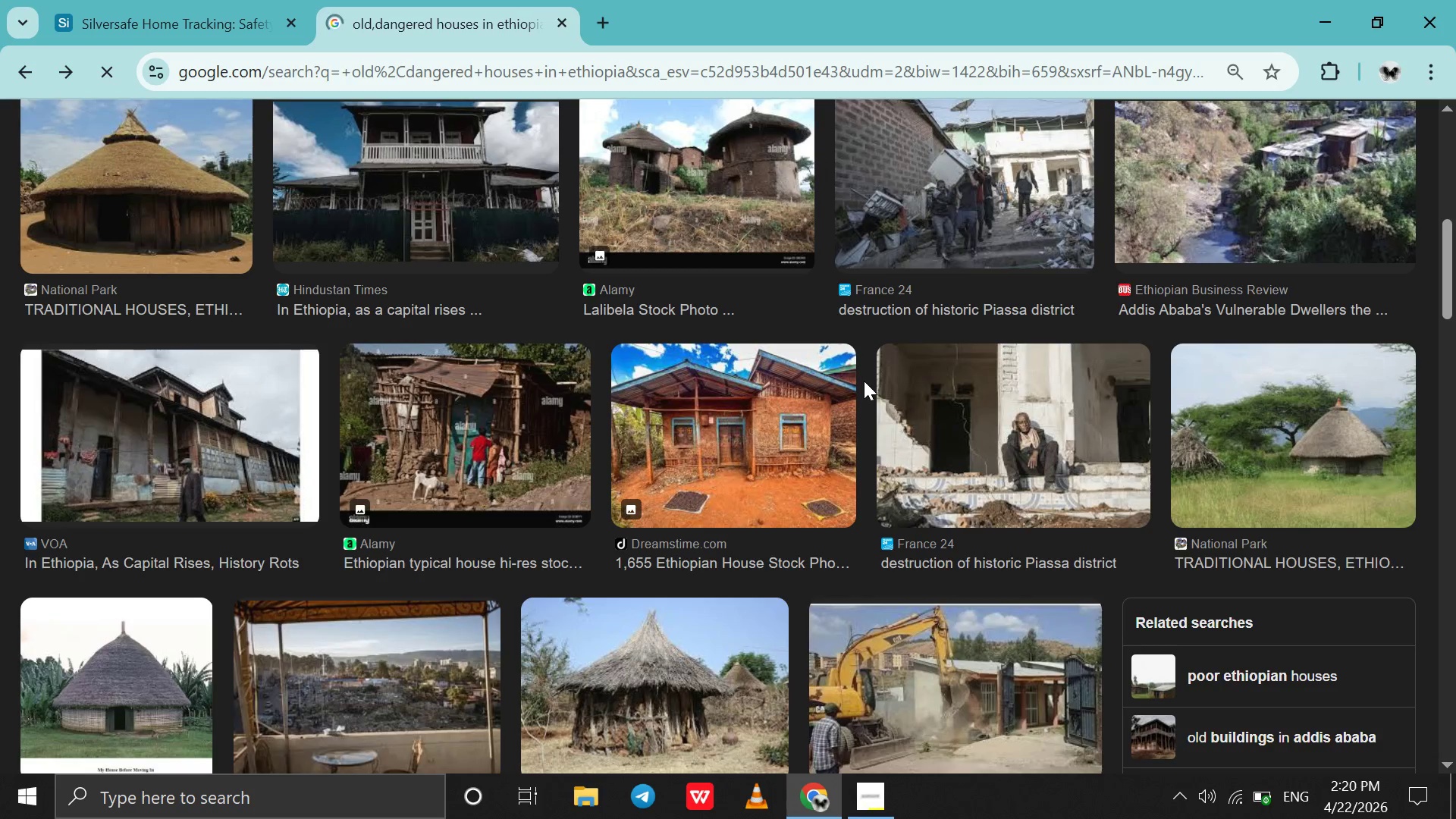 
scroll: coordinate [864, 381], scroll_direction: down, amount: 1.0